 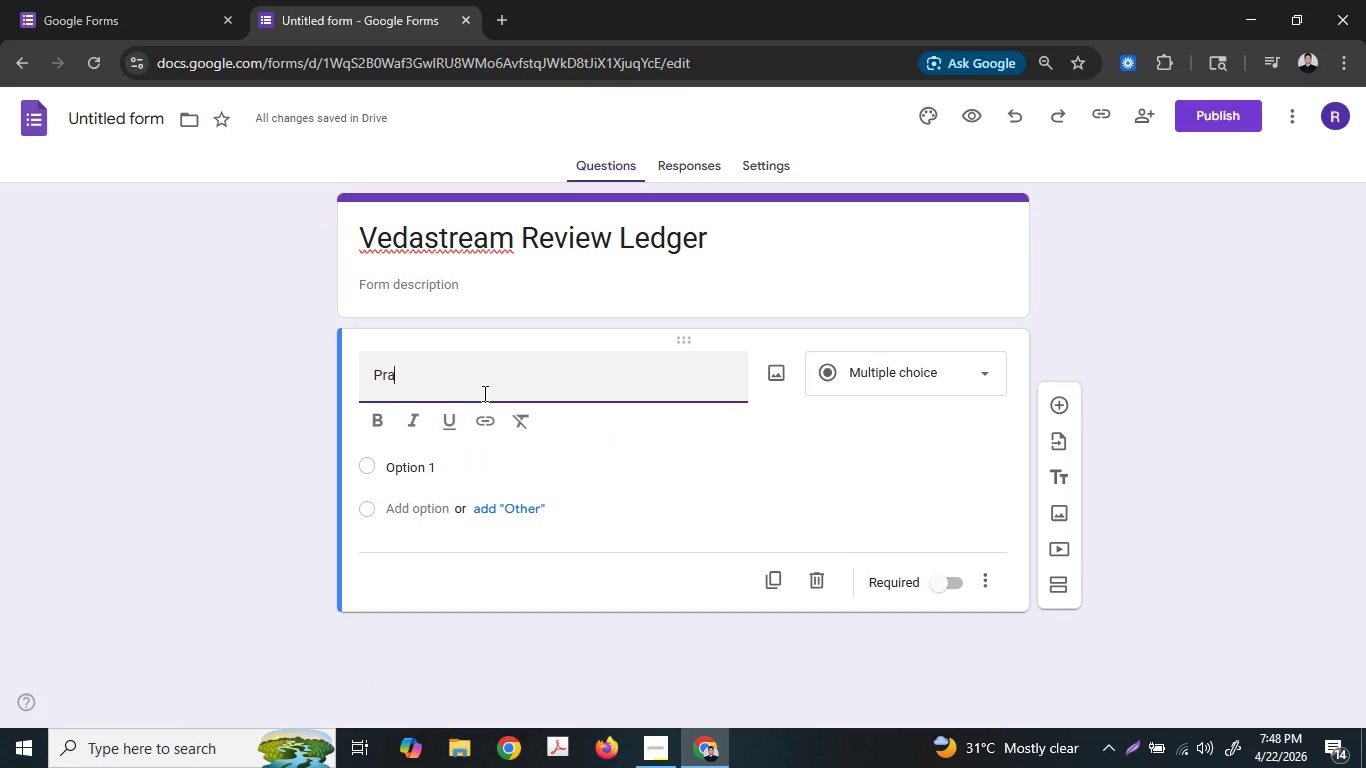 
type(ctitioner )
 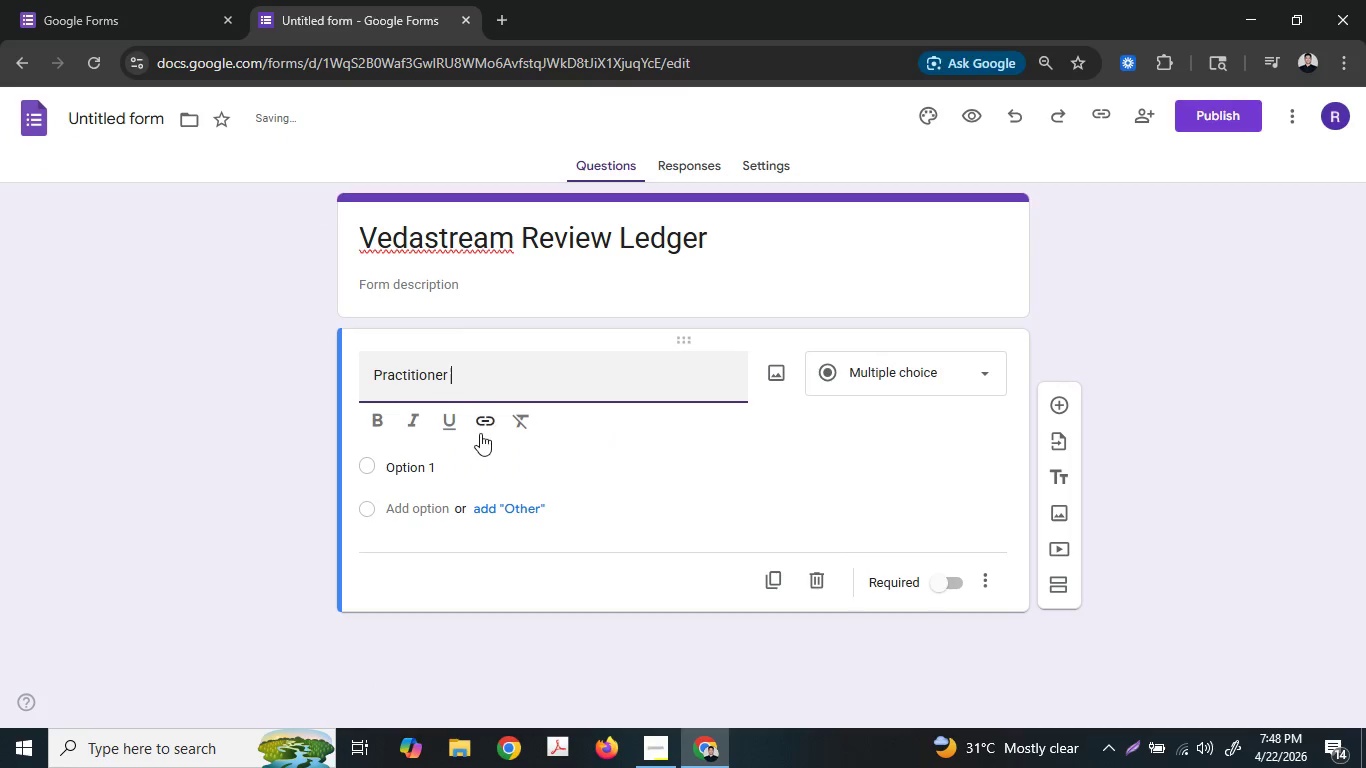 
type(Name)
 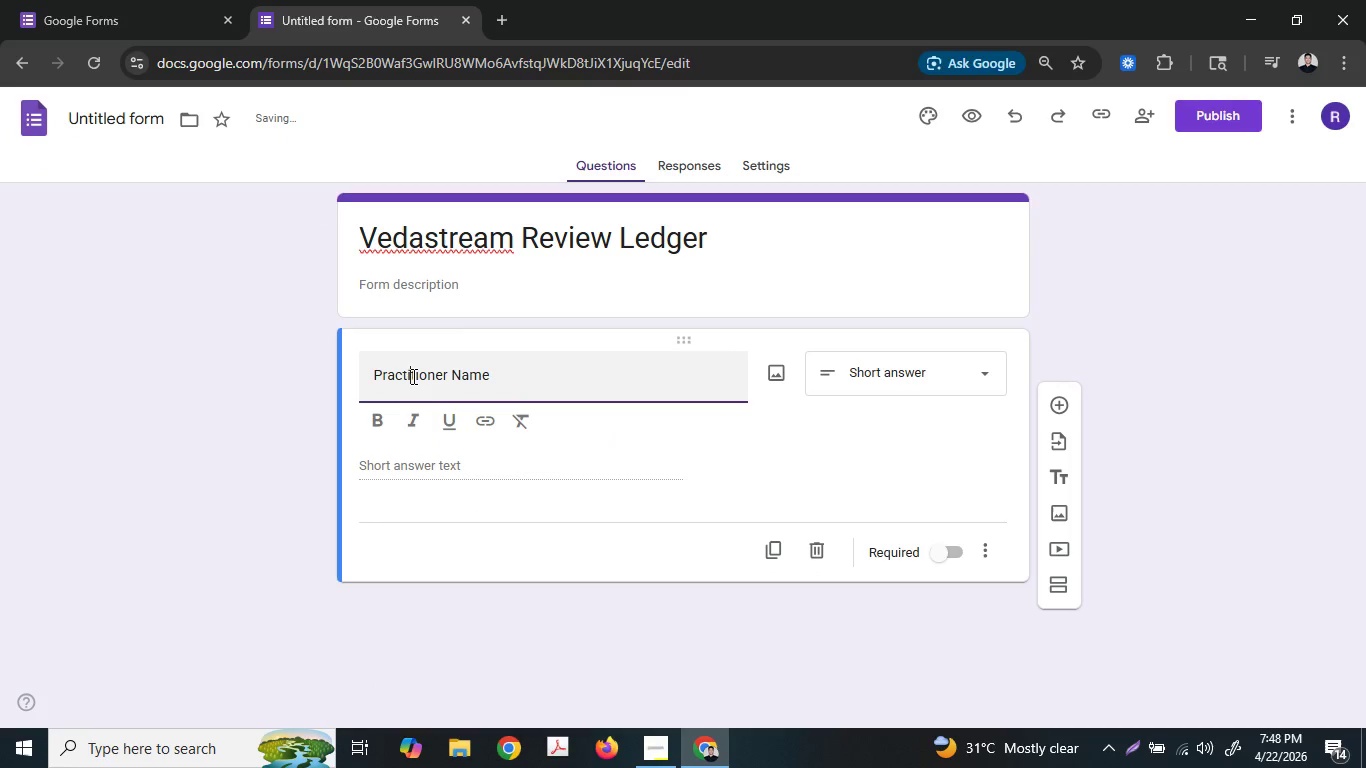 
left_click([412, 376])
 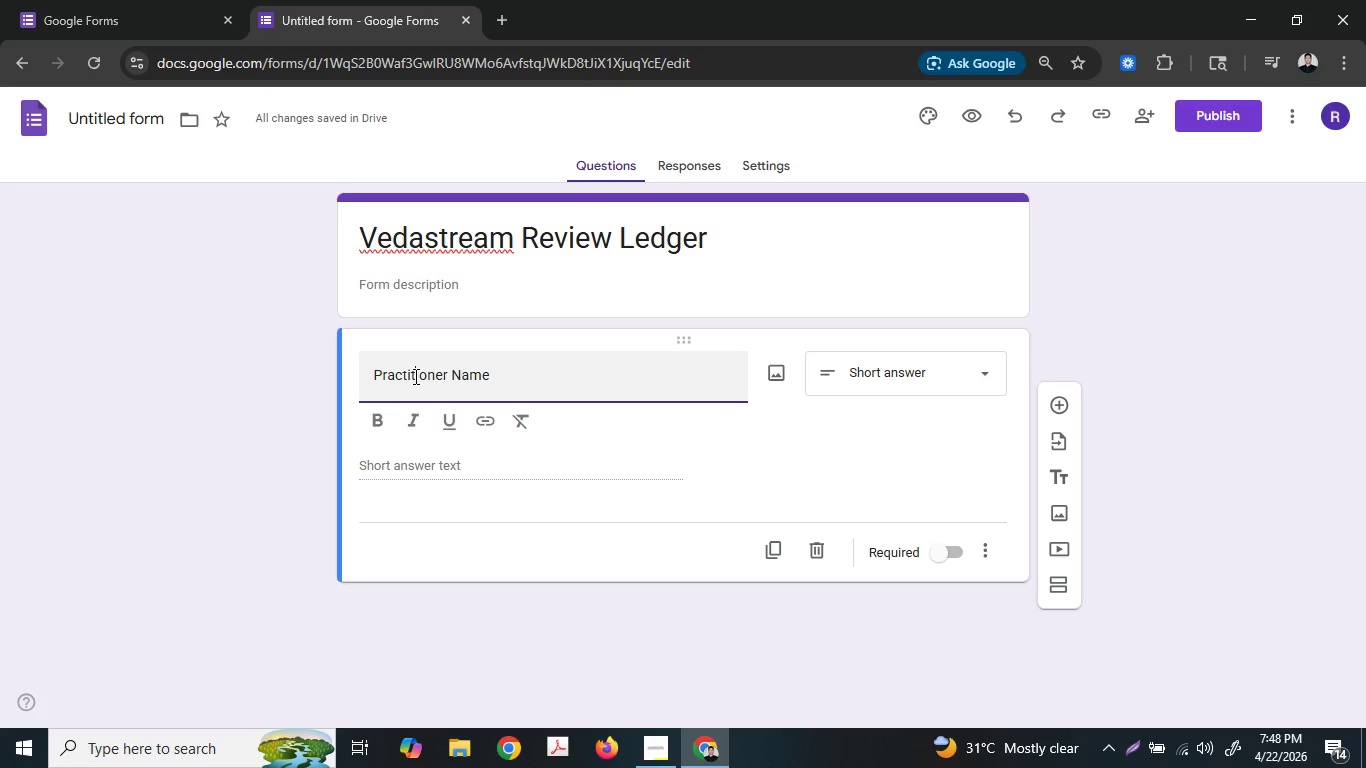 
left_click([414, 376])
 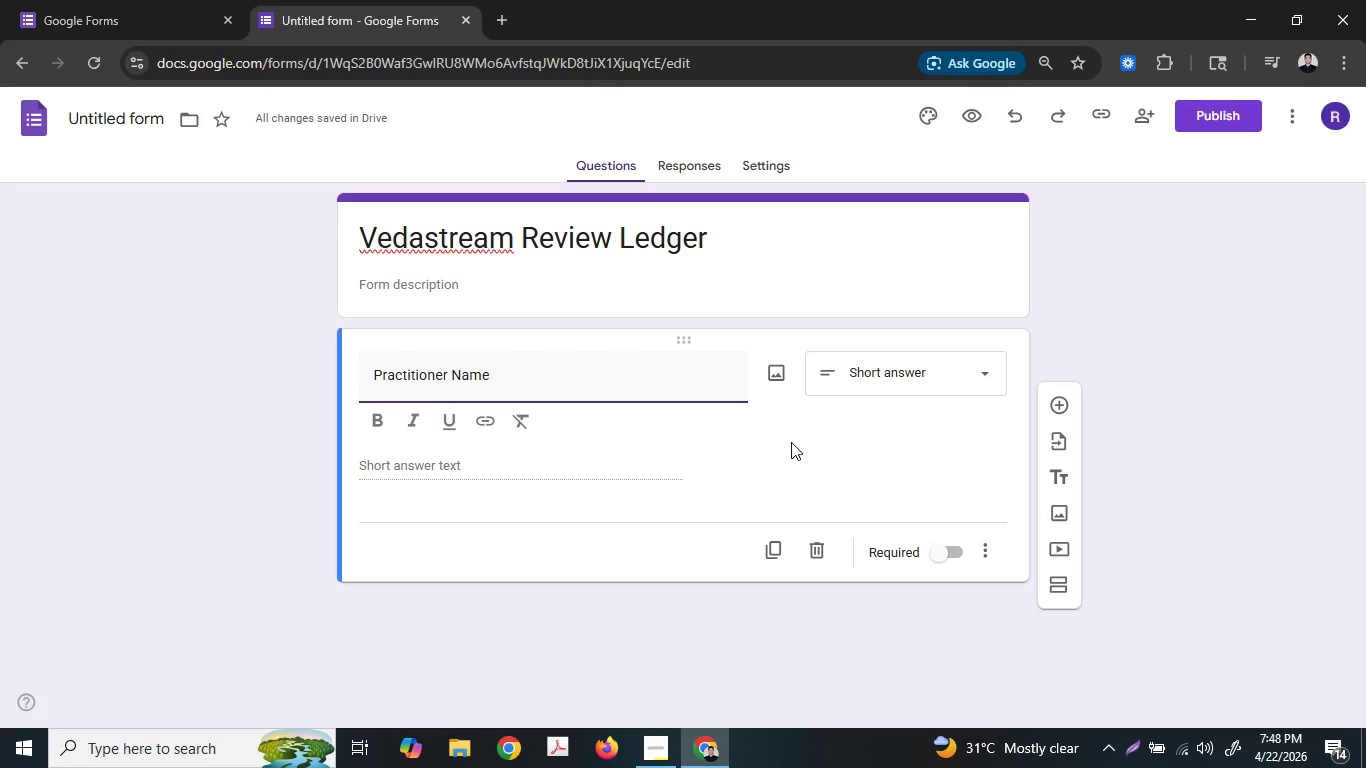 
wait(5.7)
 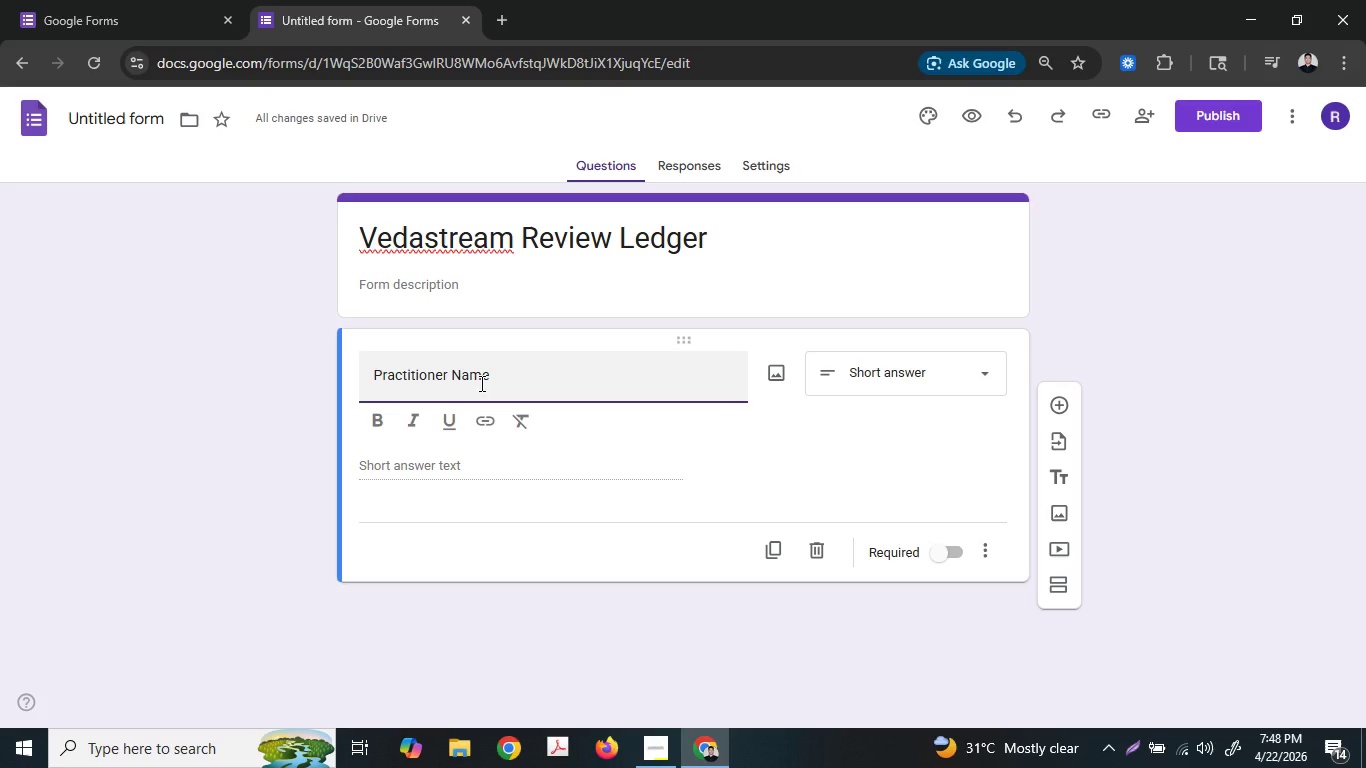 
left_click([664, 757])